 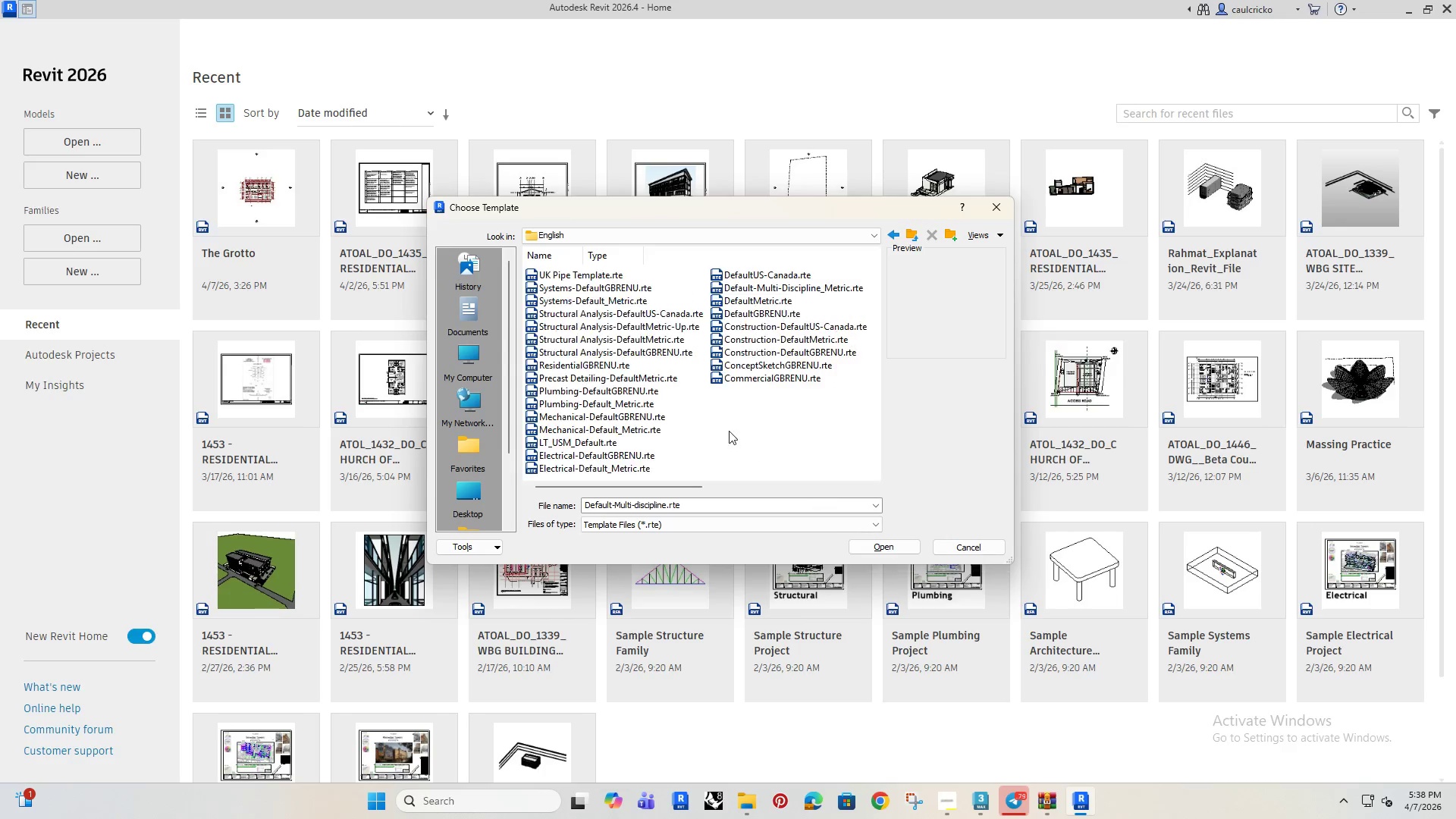 
left_click([738, 417])
 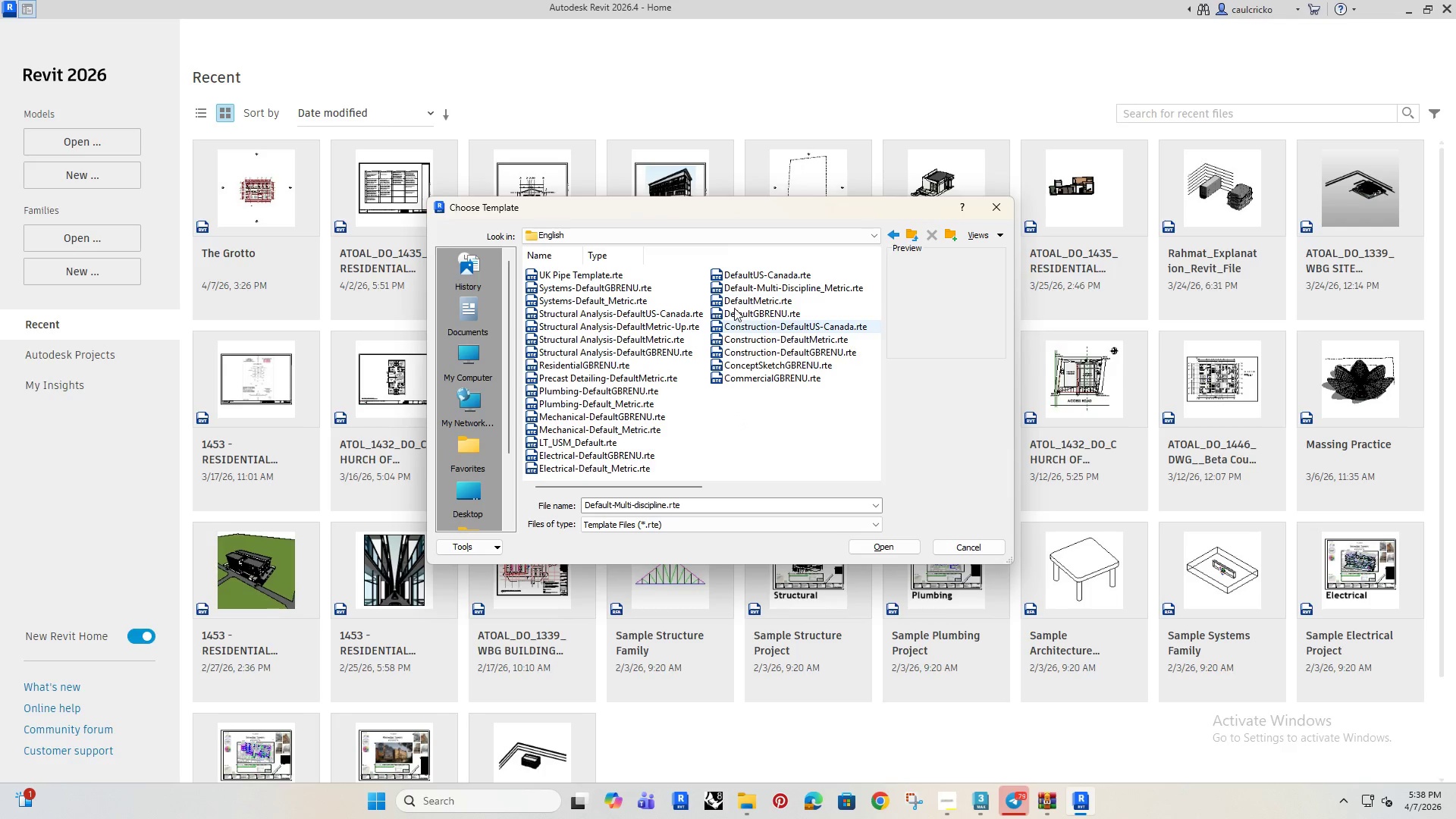 
left_click([734, 293])
 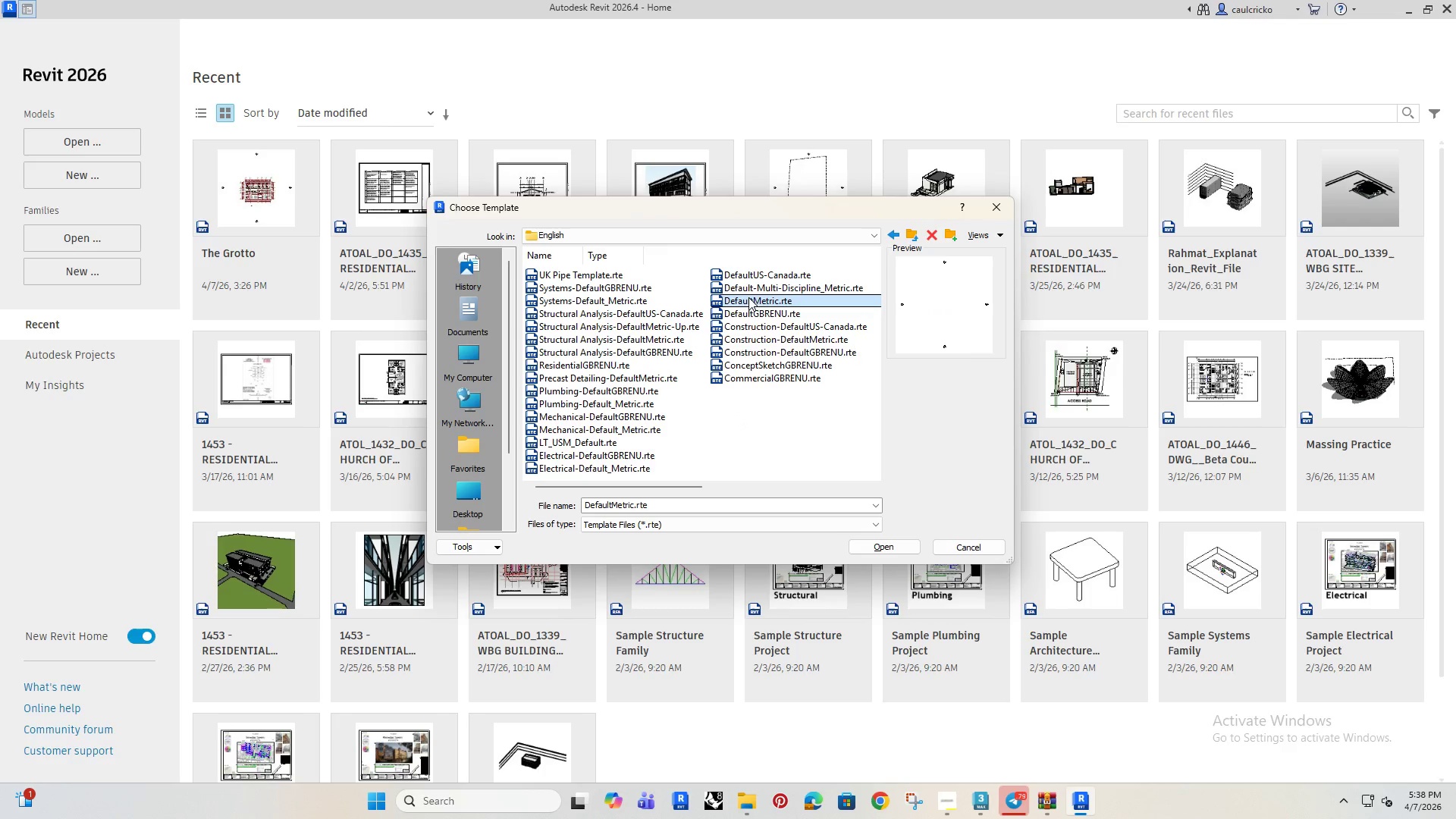 
double_click([764, 300])
 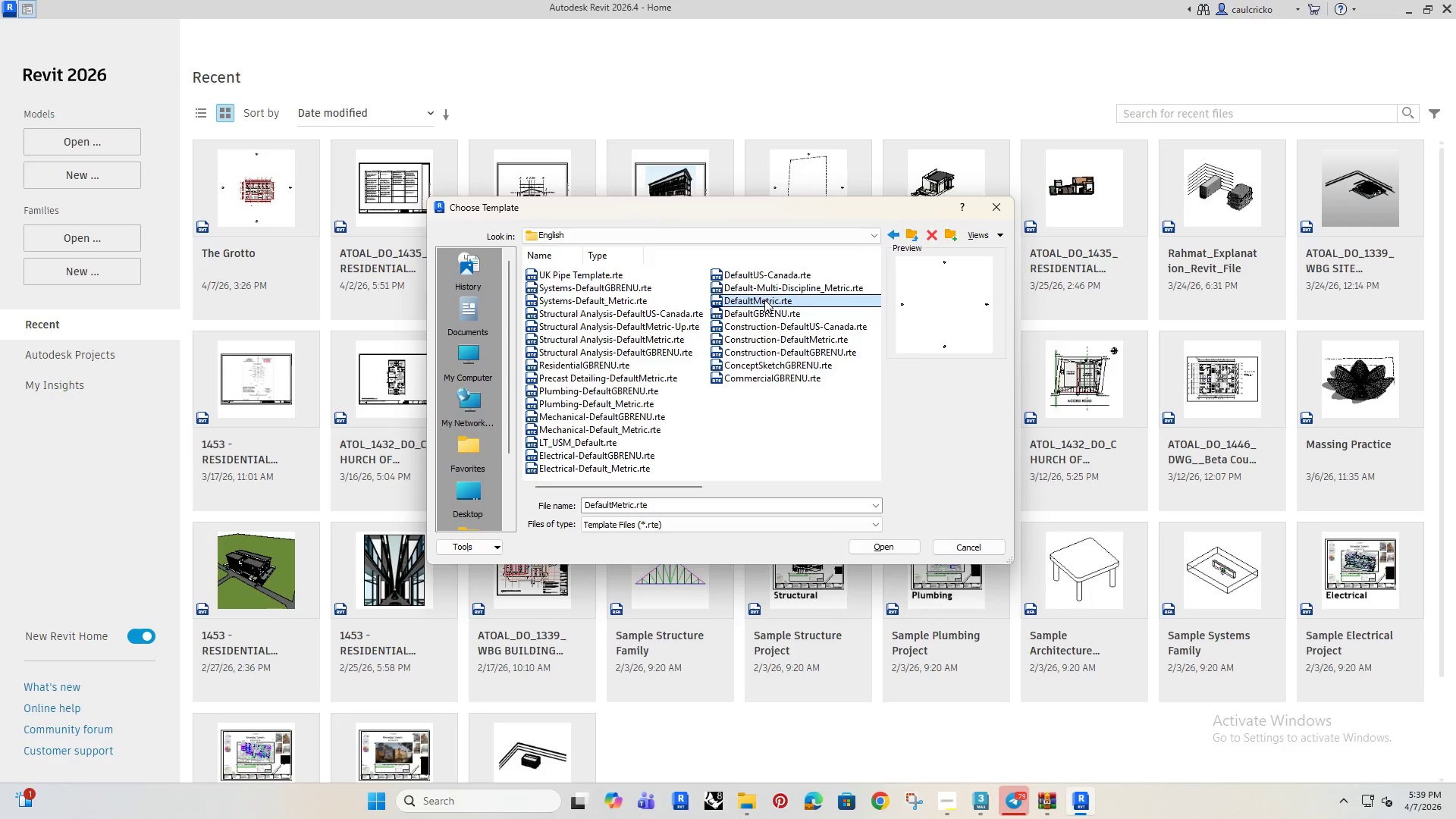 
triple_click([764, 300])
 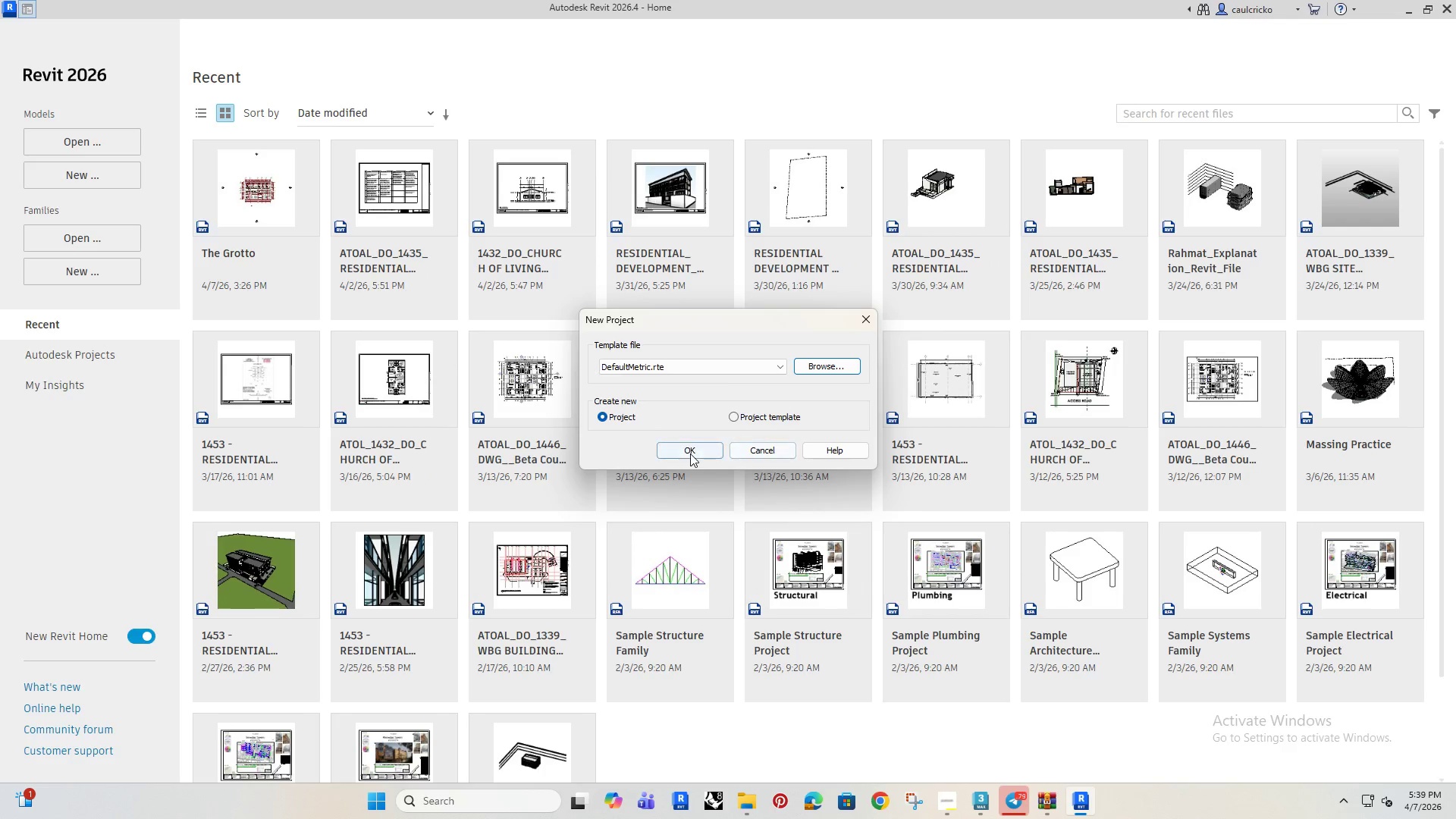 
left_click([684, 450])
 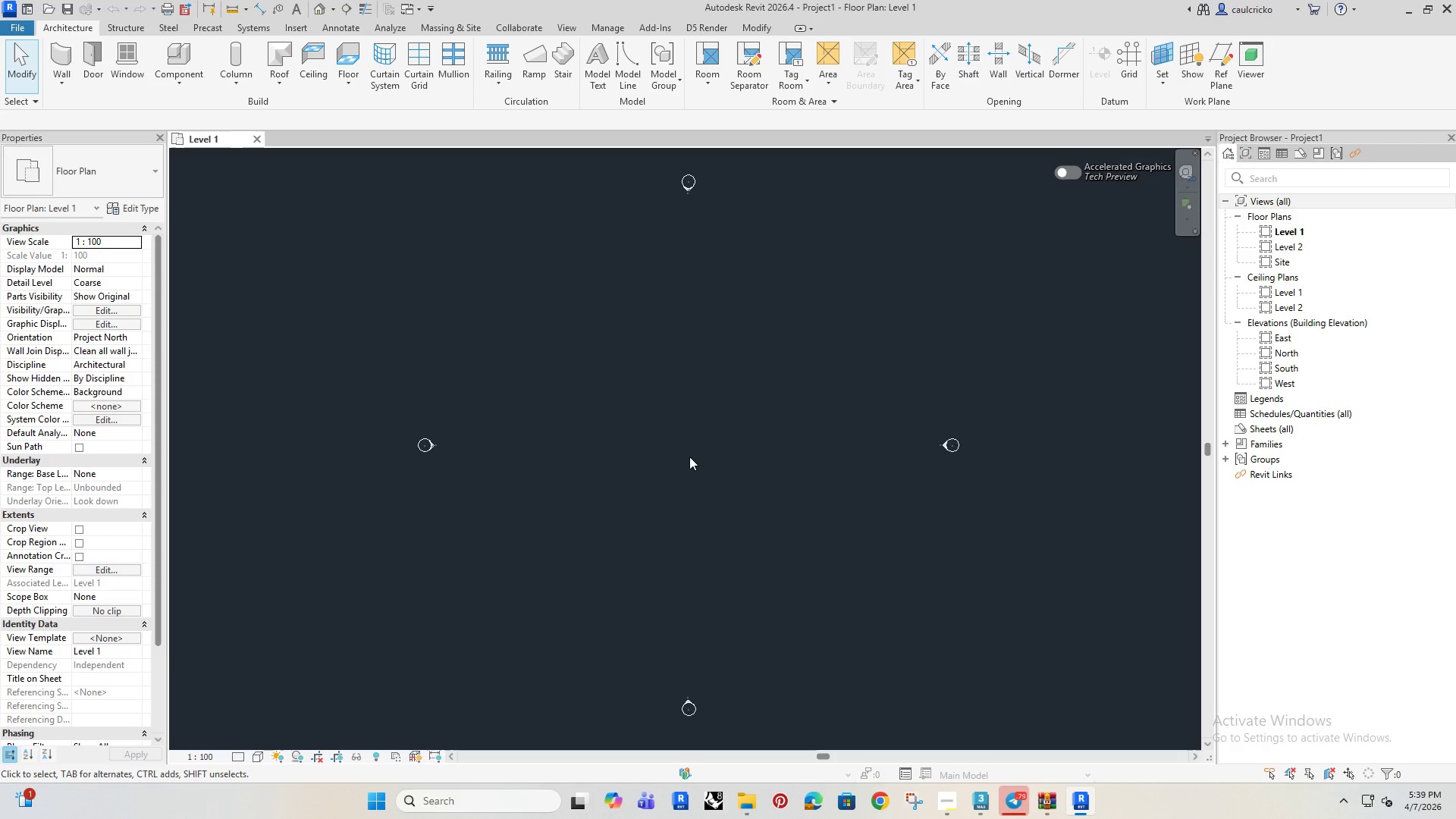 
wait(11.11)
 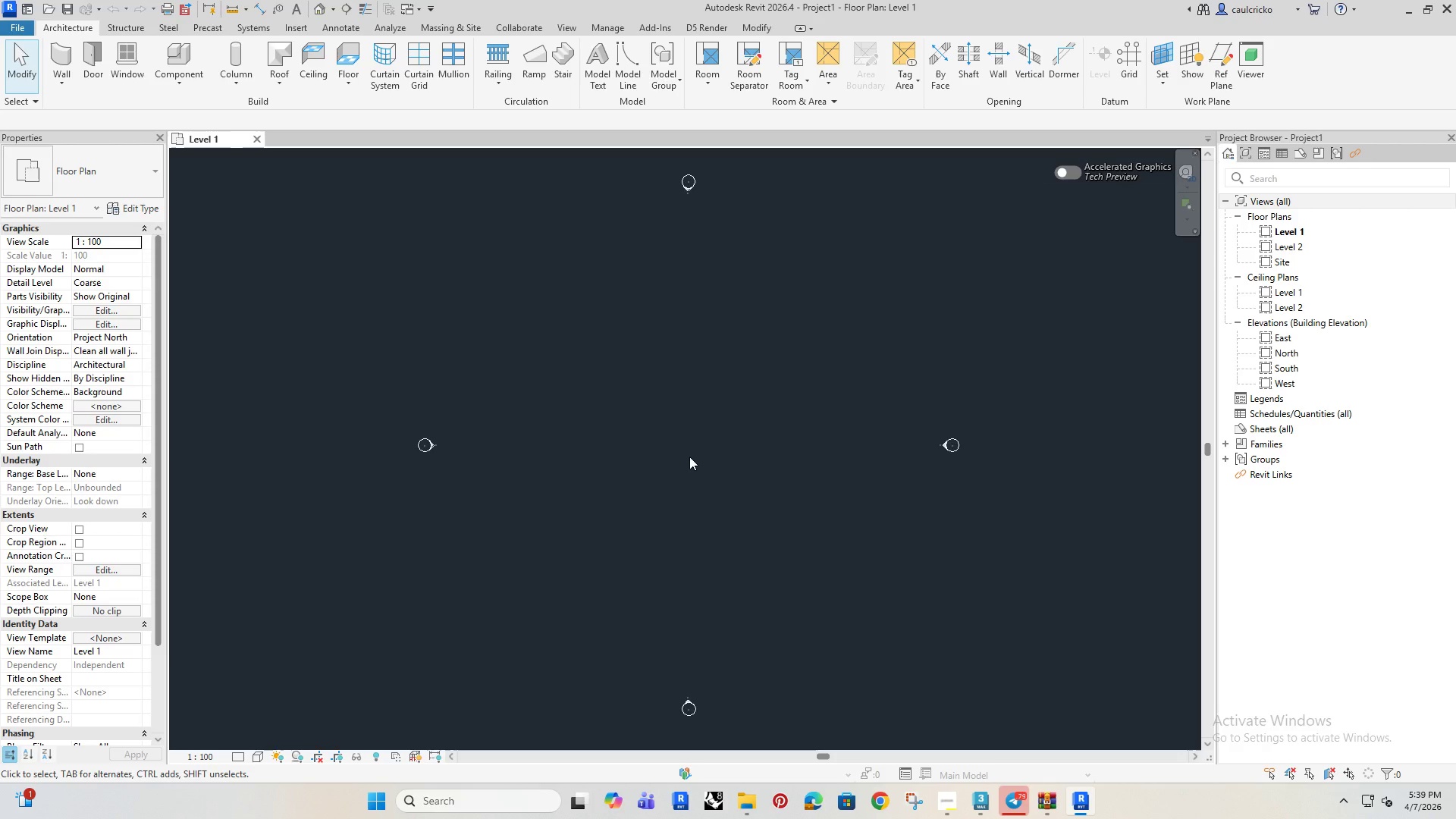 
left_click_drag(start_coordinate=[428, 52], to_coordinate=[780, 45])
 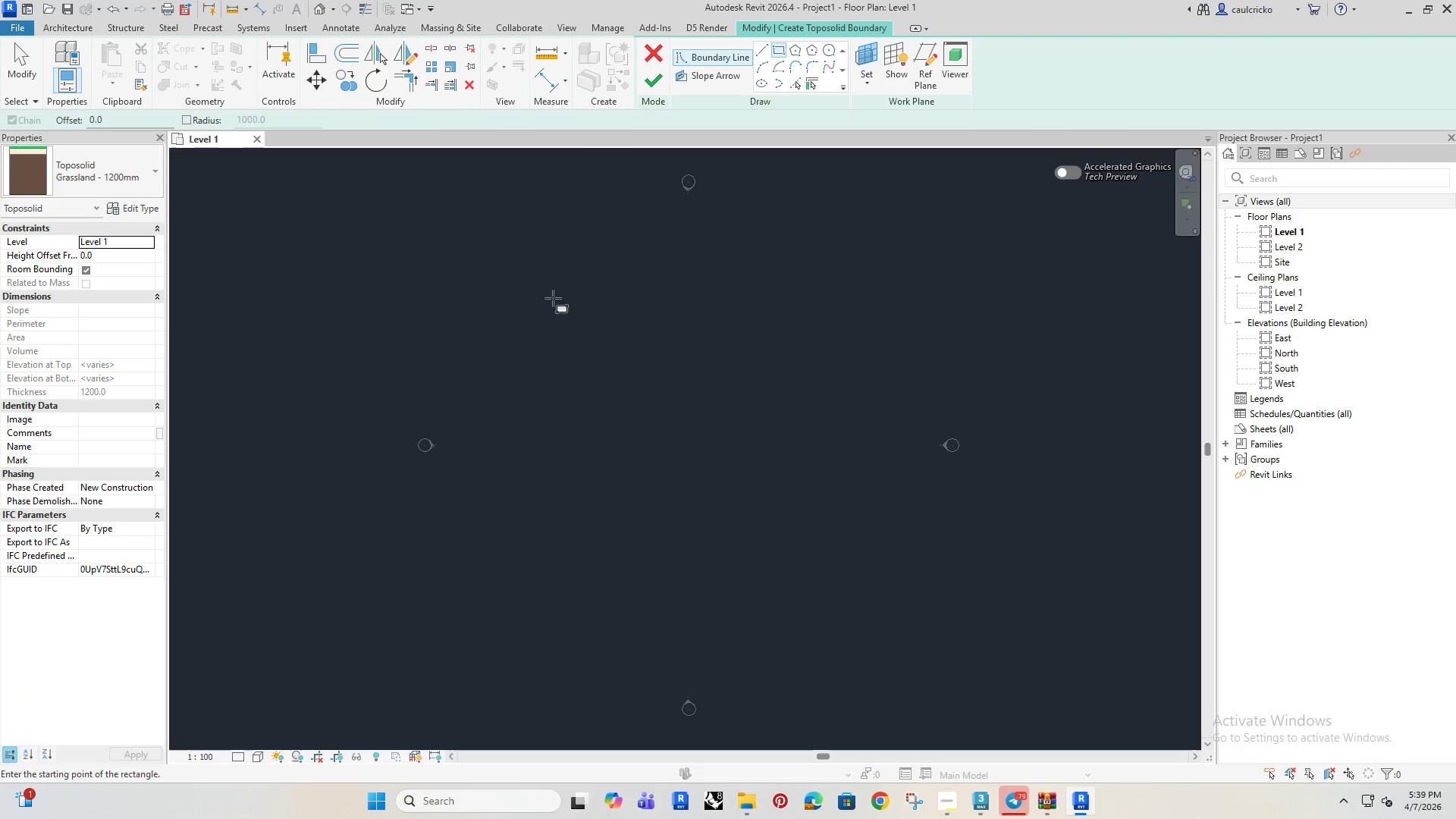 
left_click([780, 45])
 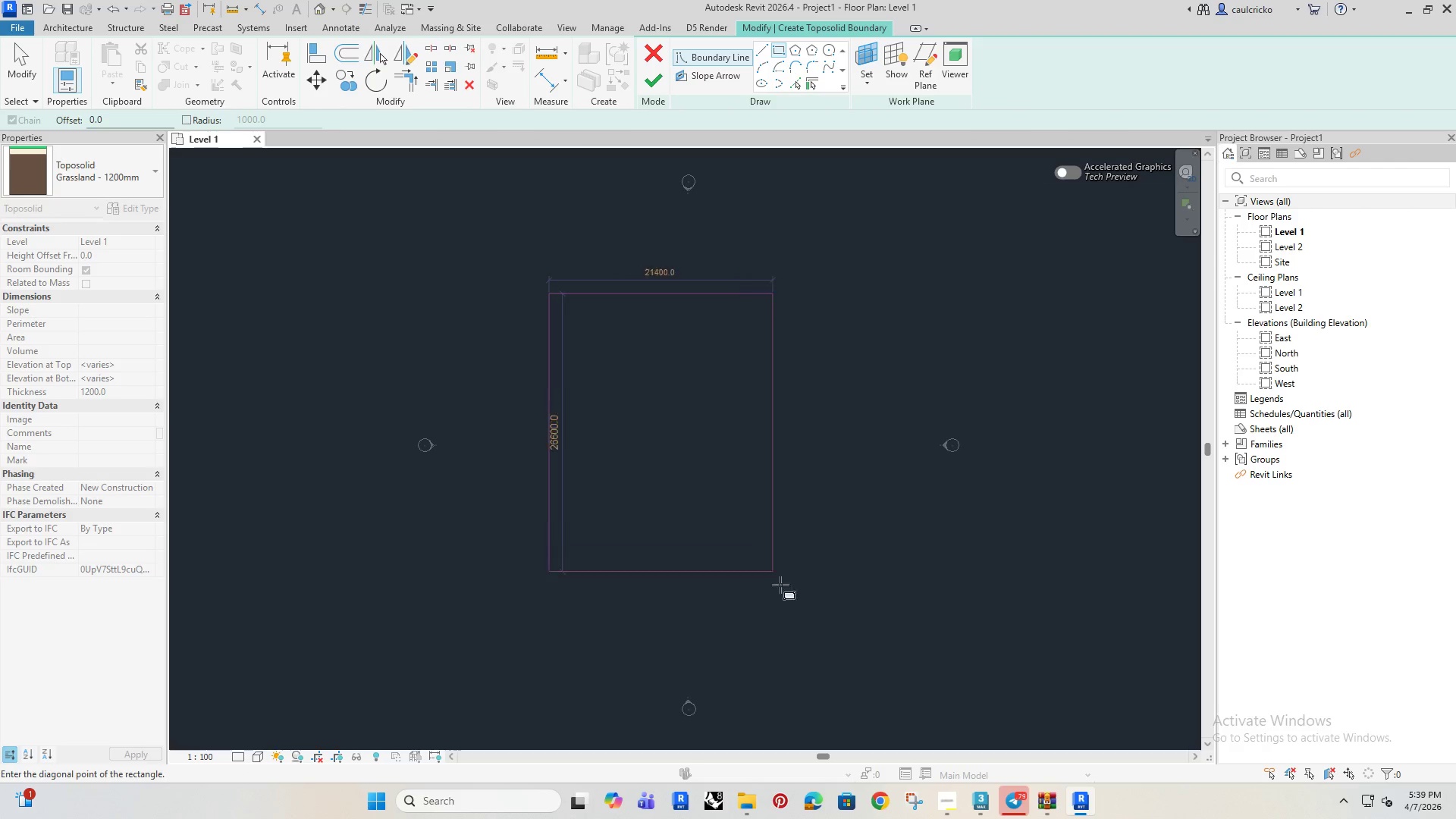 
left_click([835, 634])
 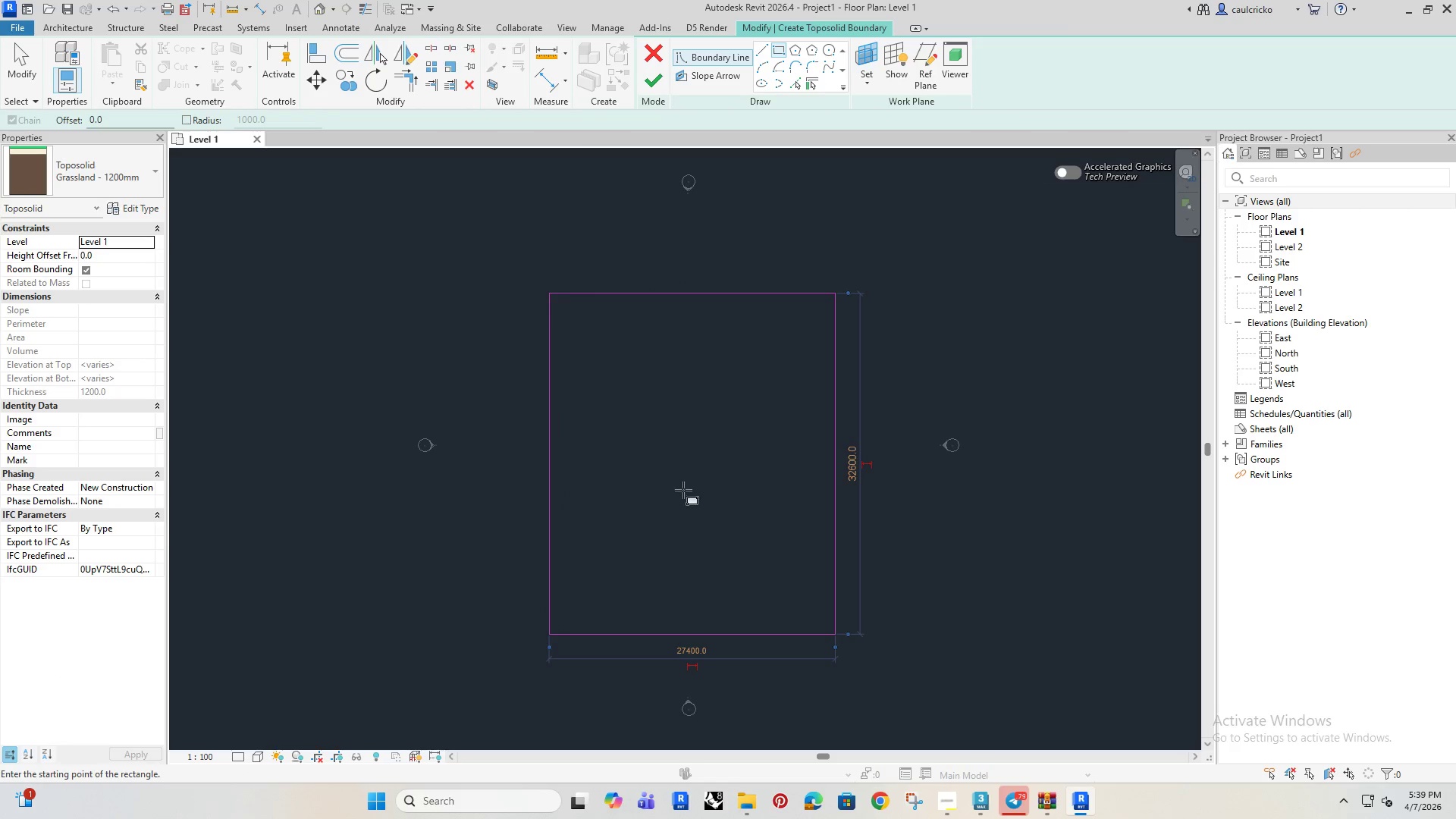 
key(Escape)
 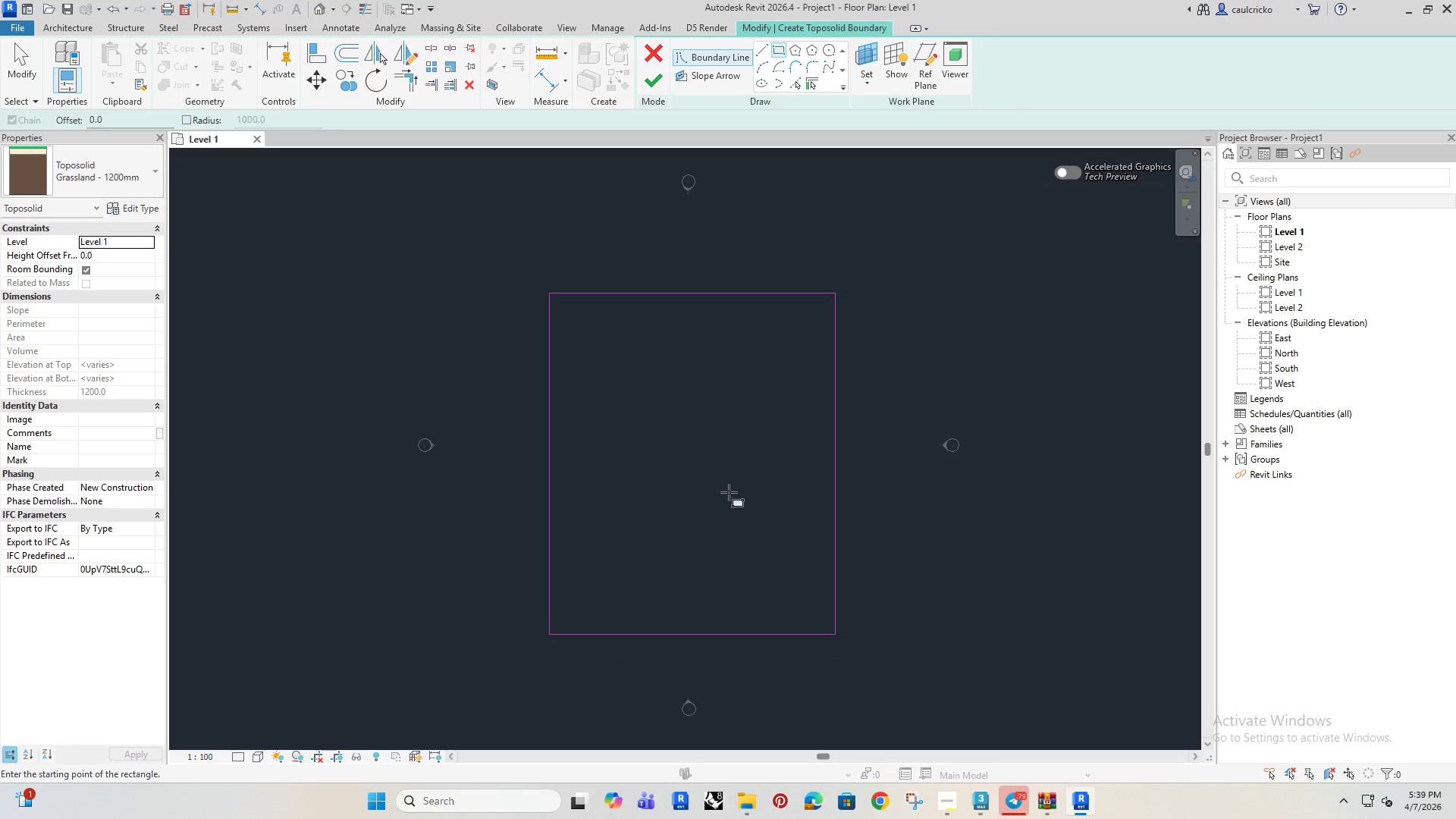 
key(Escape)